 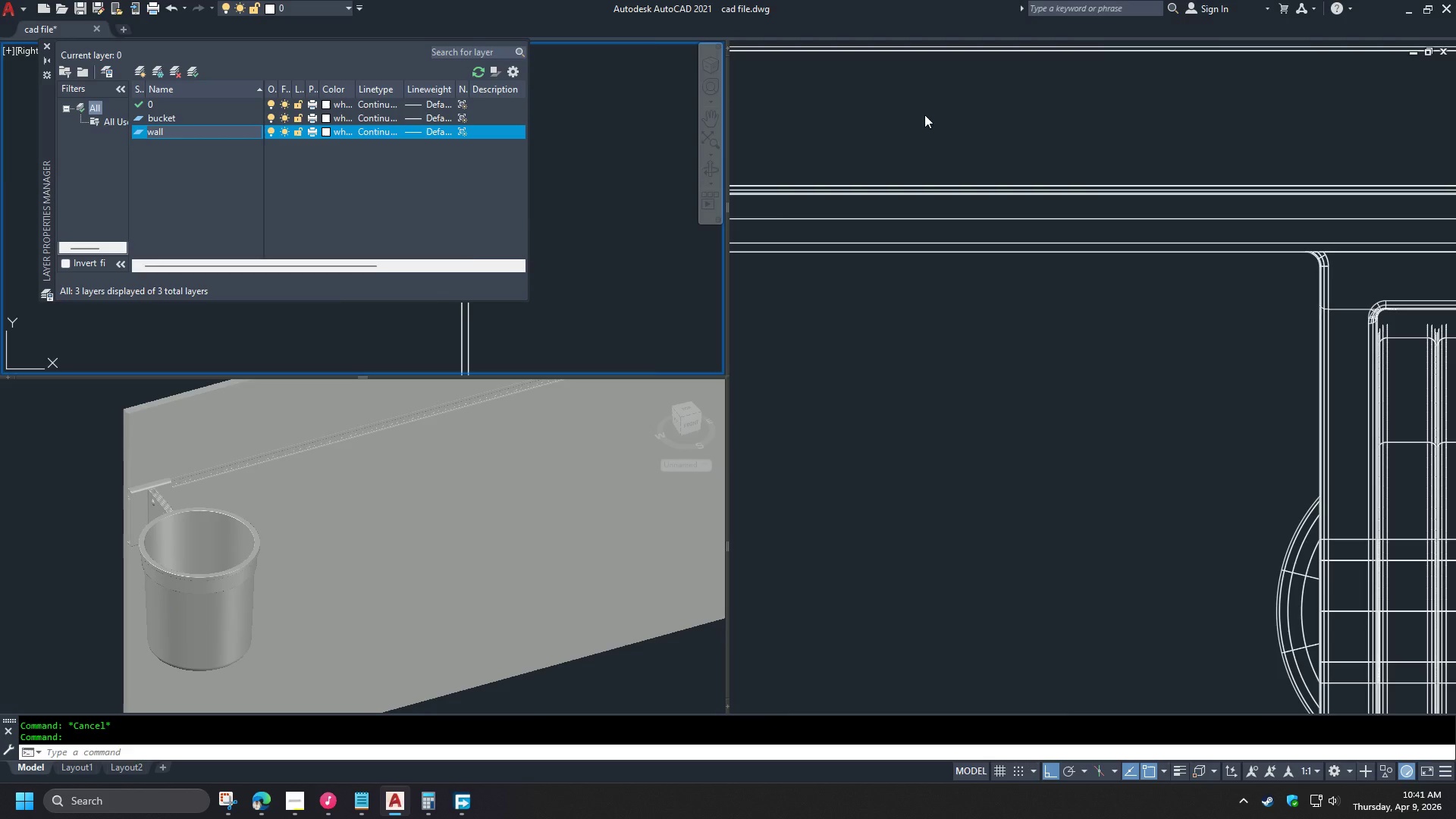 
left_click([177, 136])
 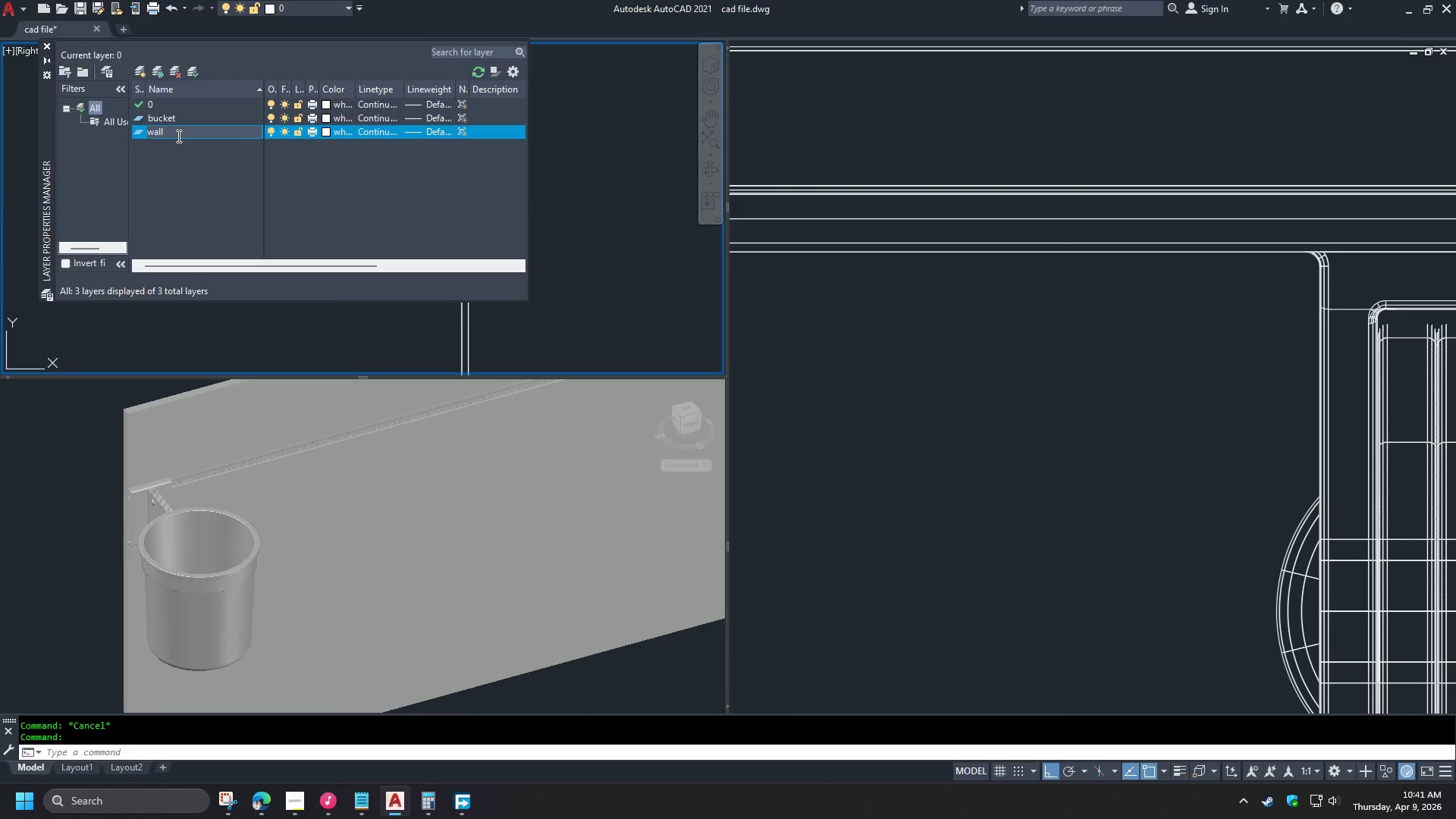 
type(_mount_rail)
 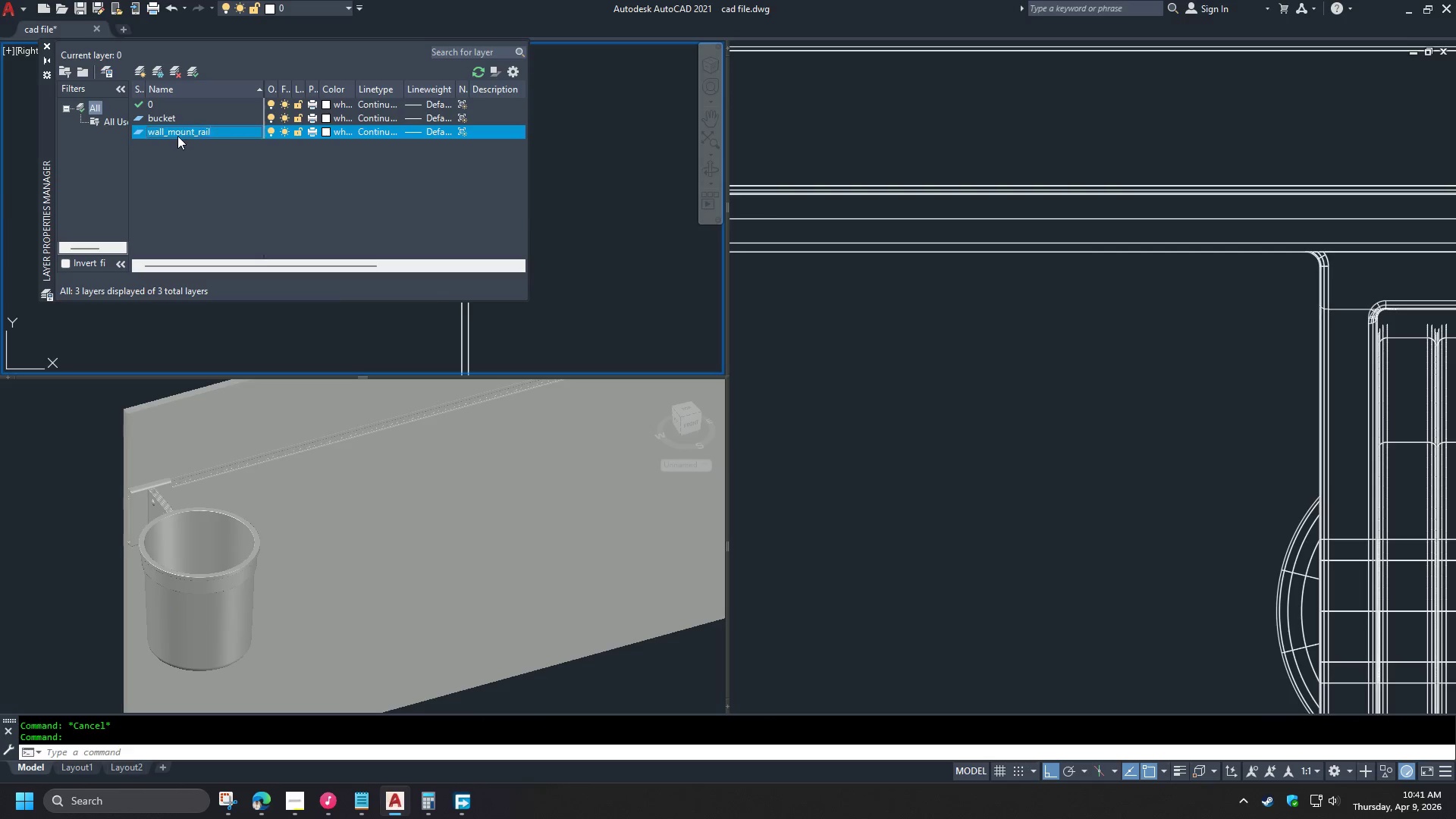 
key(Enter)
 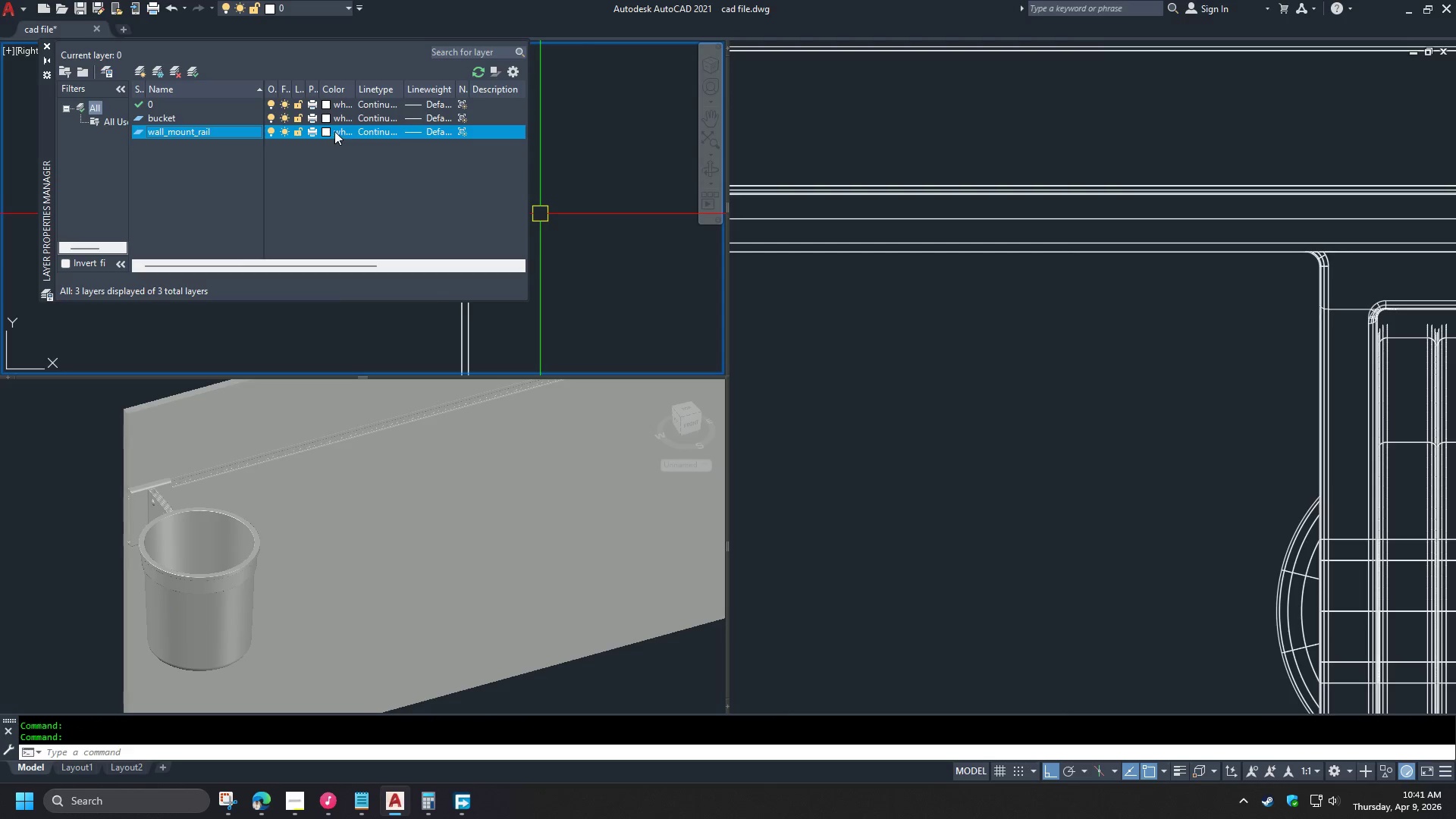 
left_click([322, 131])
 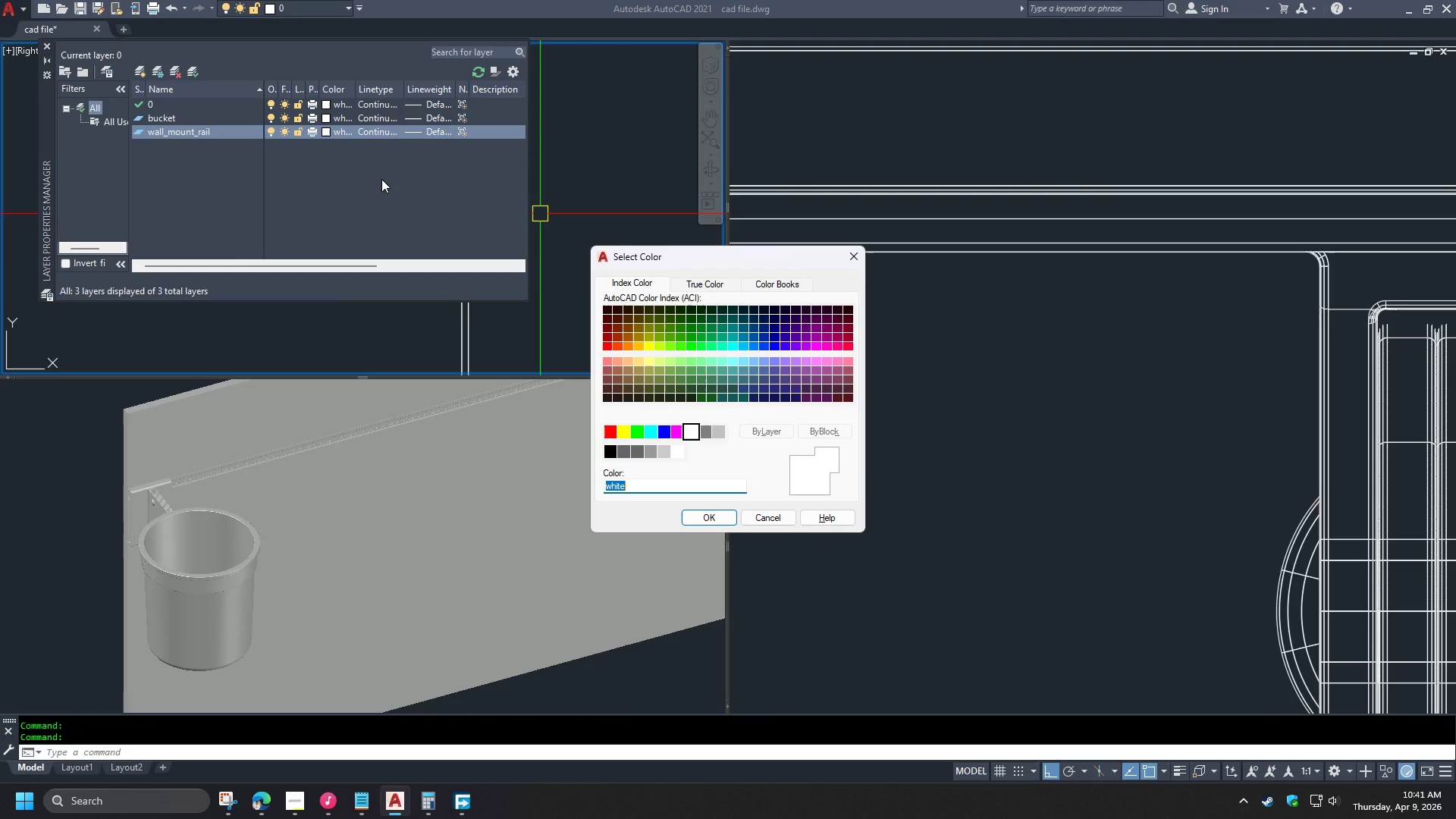 
key(Escape)
 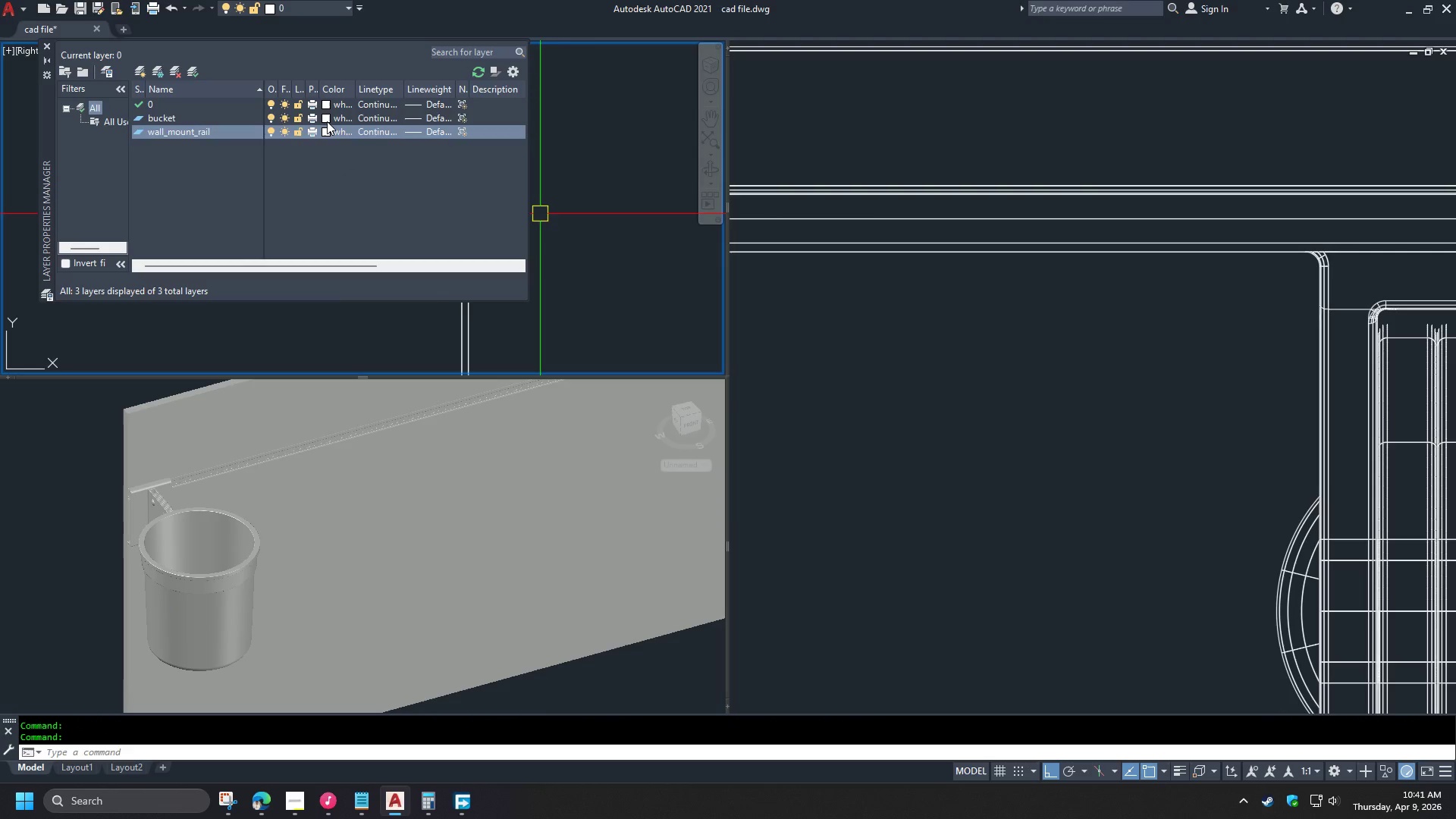 
left_click([327, 121])
 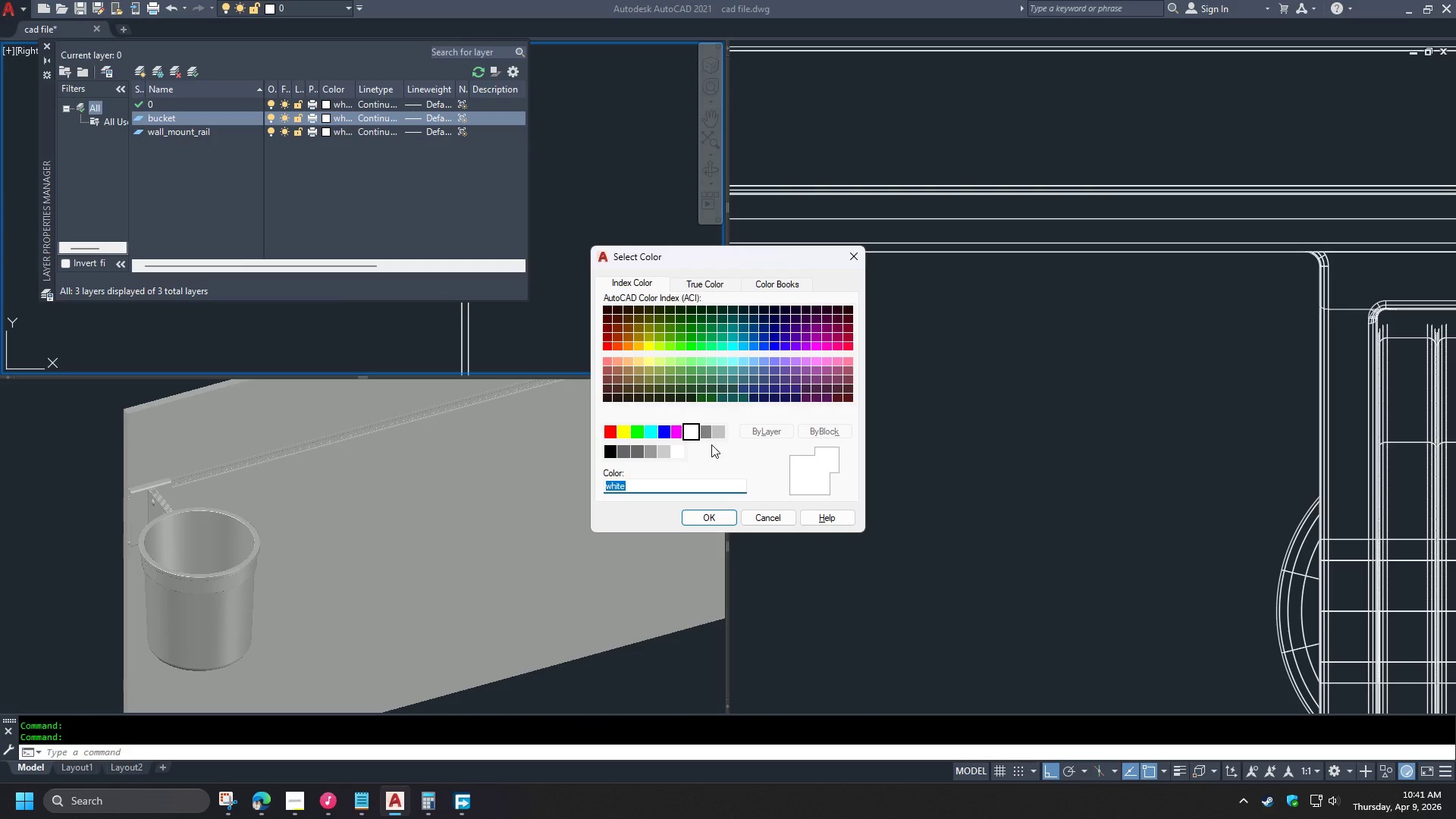 
double_click([711, 431])
 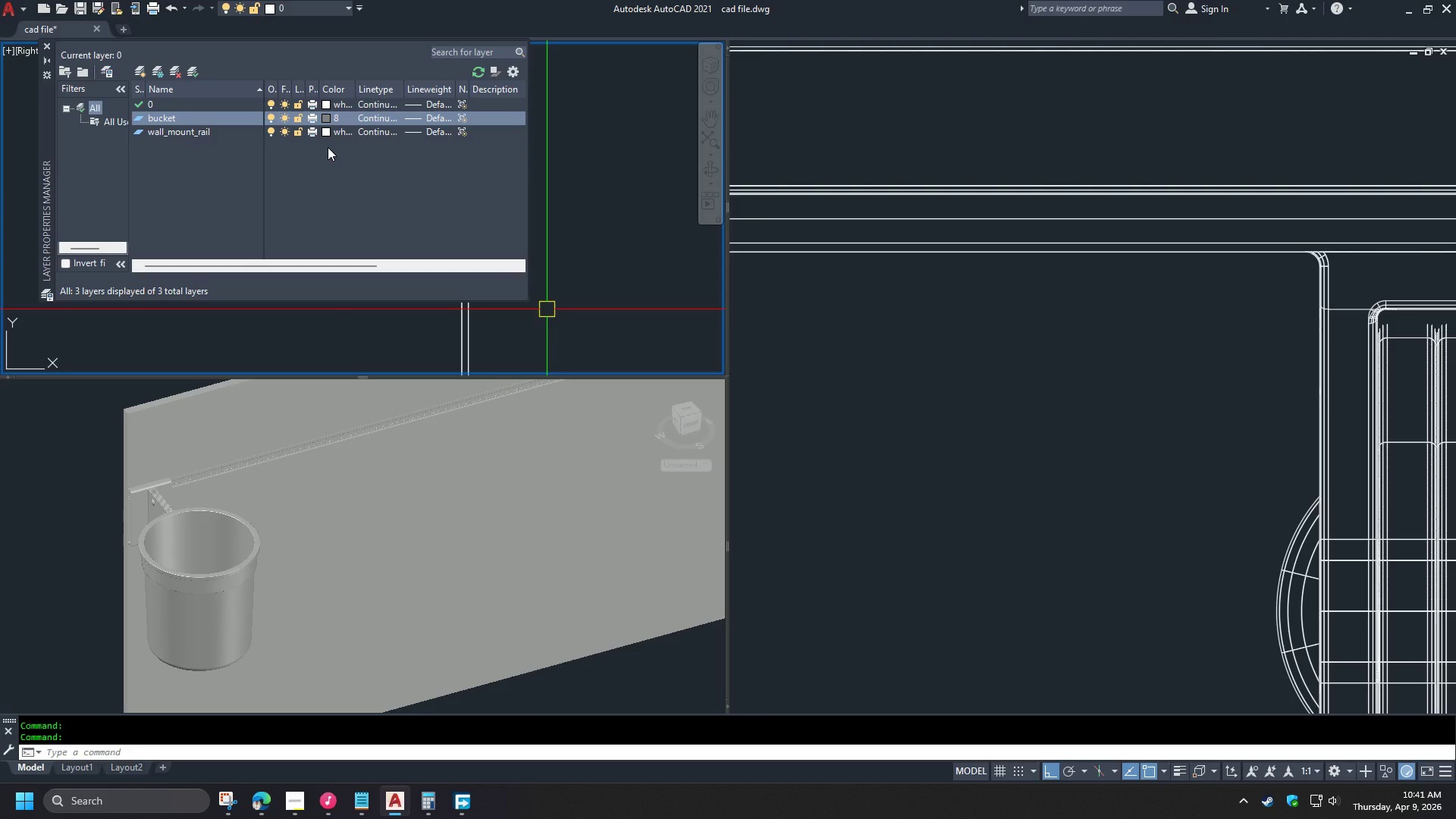 
left_click([324, 136])
 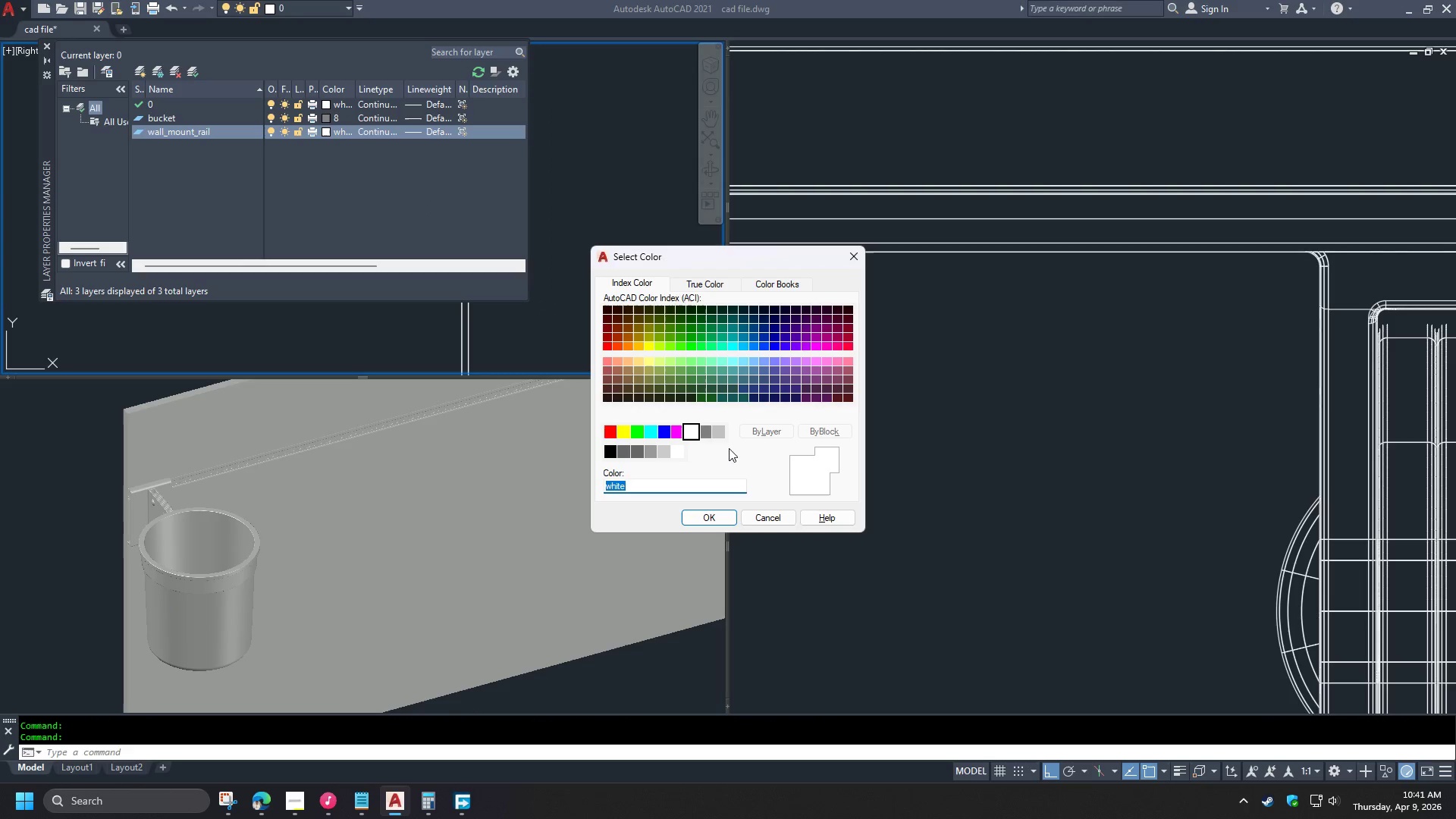 
wait(6.59)
 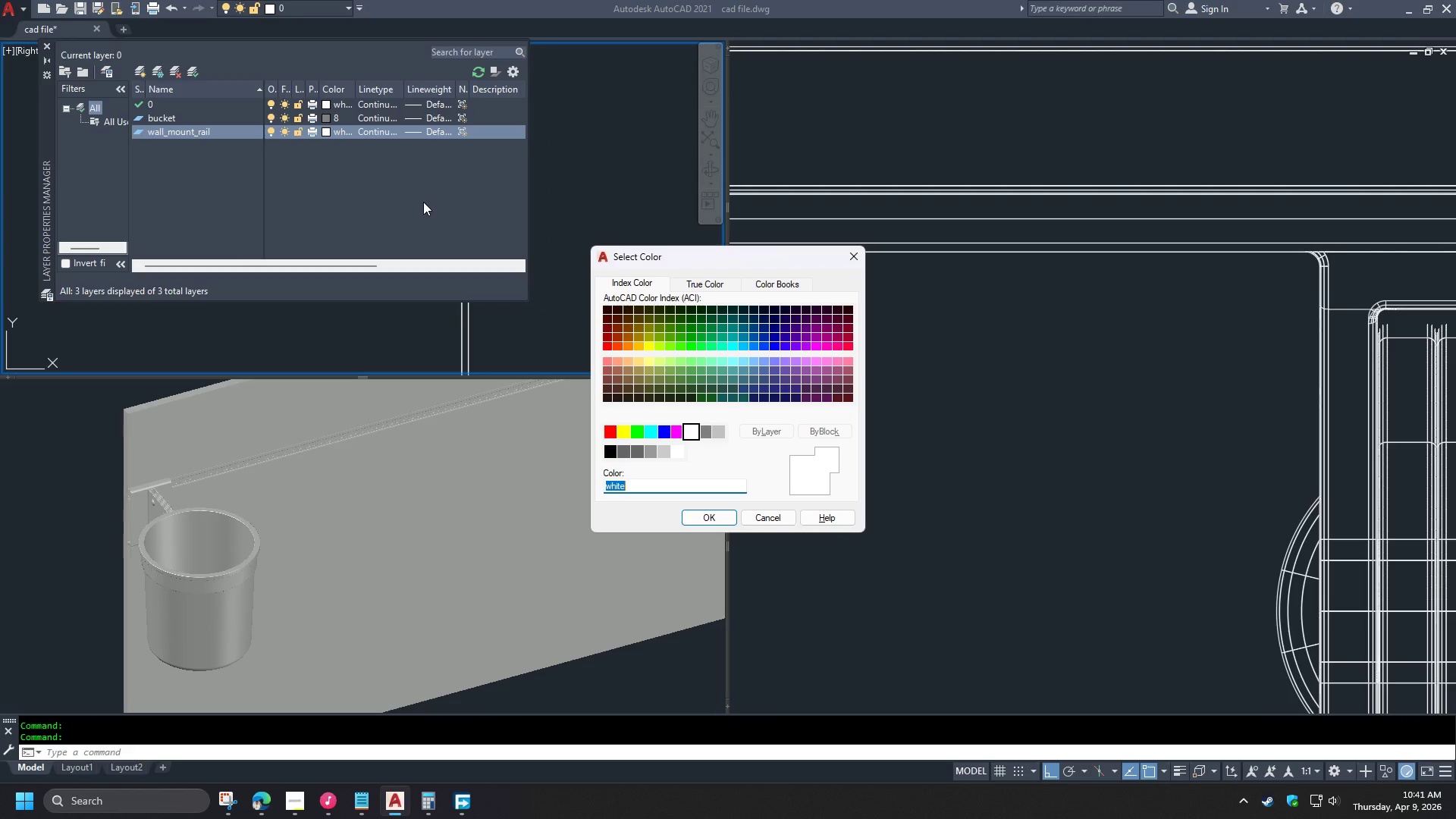 
left_click([668, 437])
 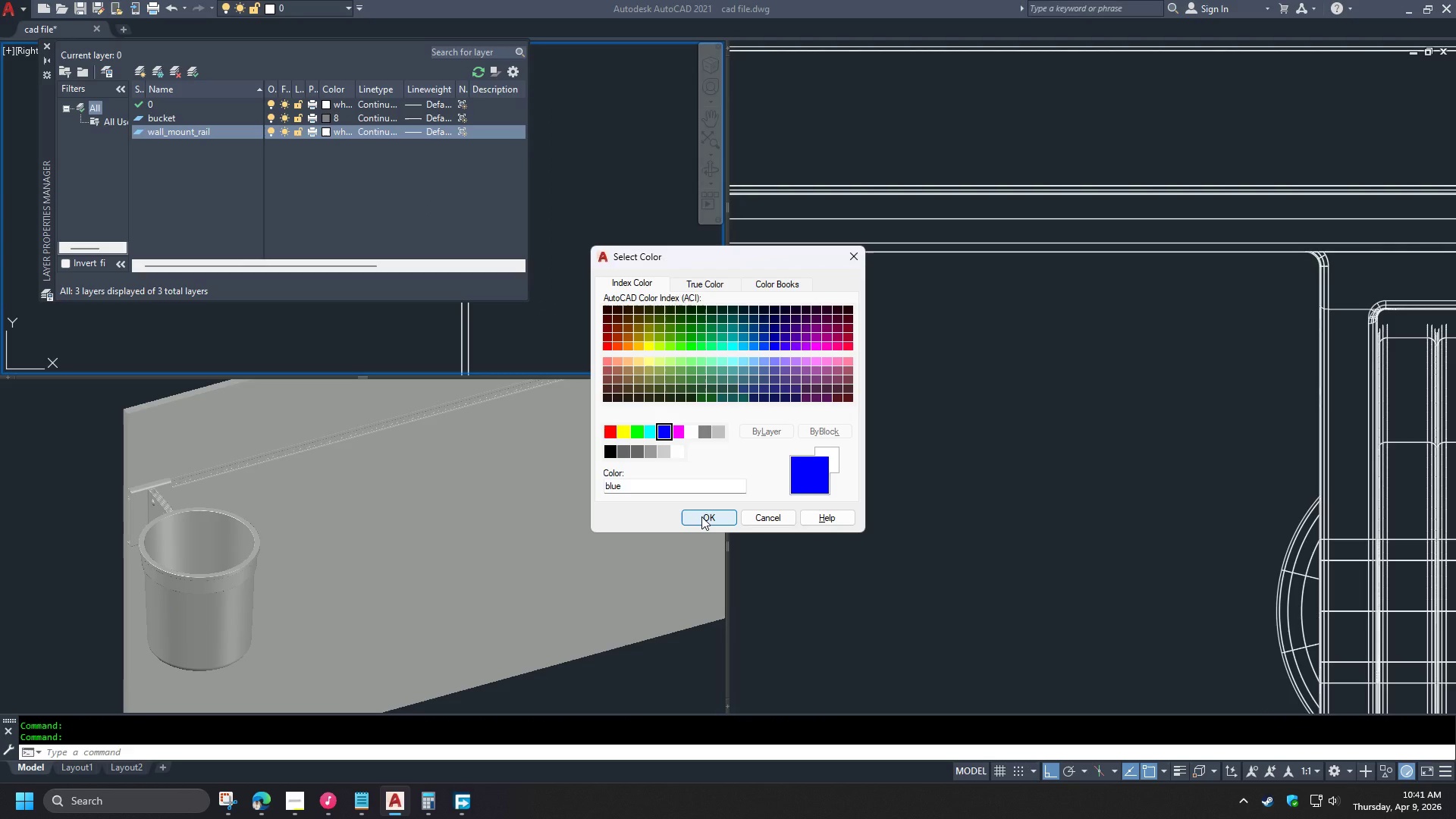 
left_click([701, 516])
 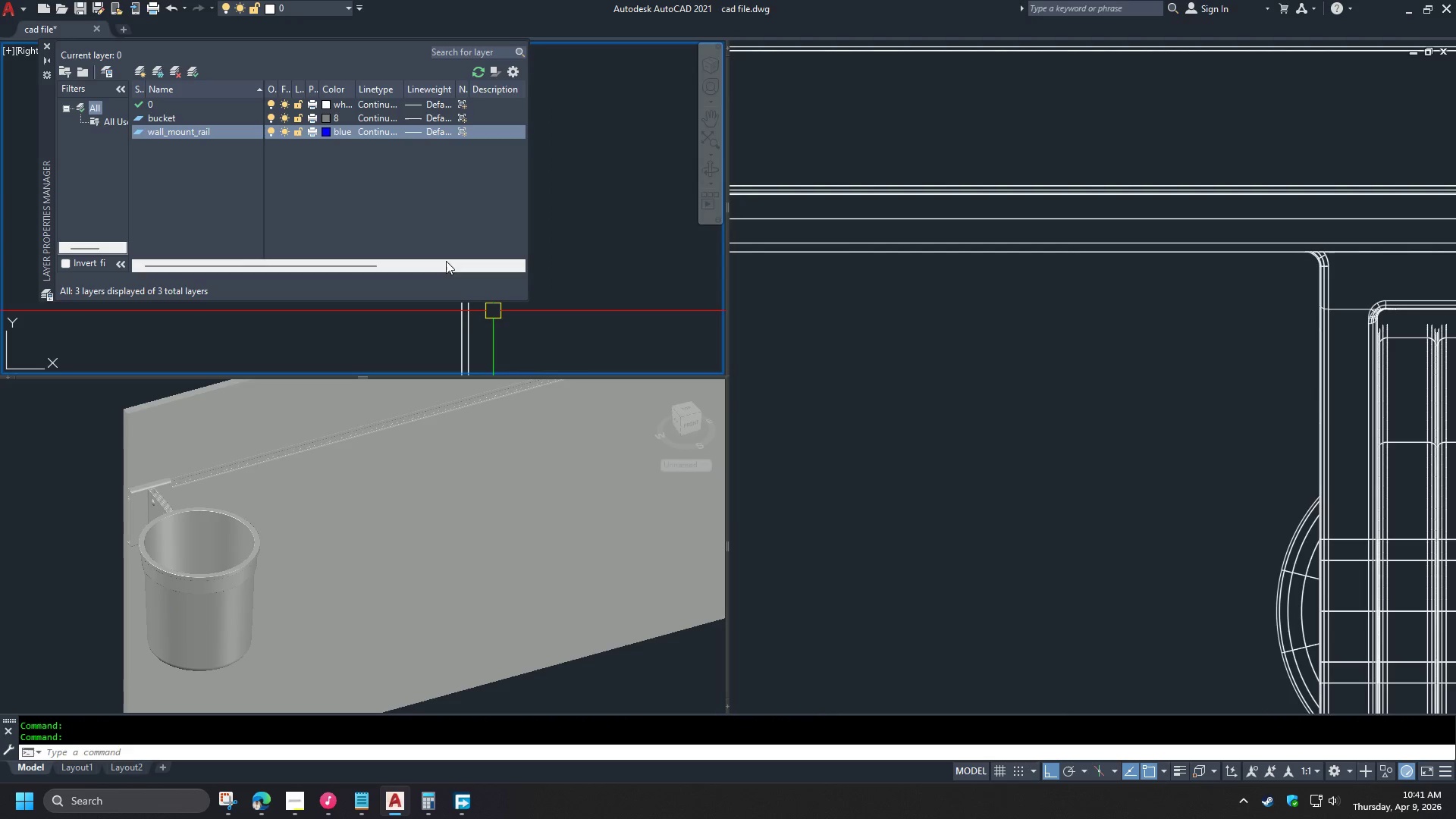 
key(Escape)
 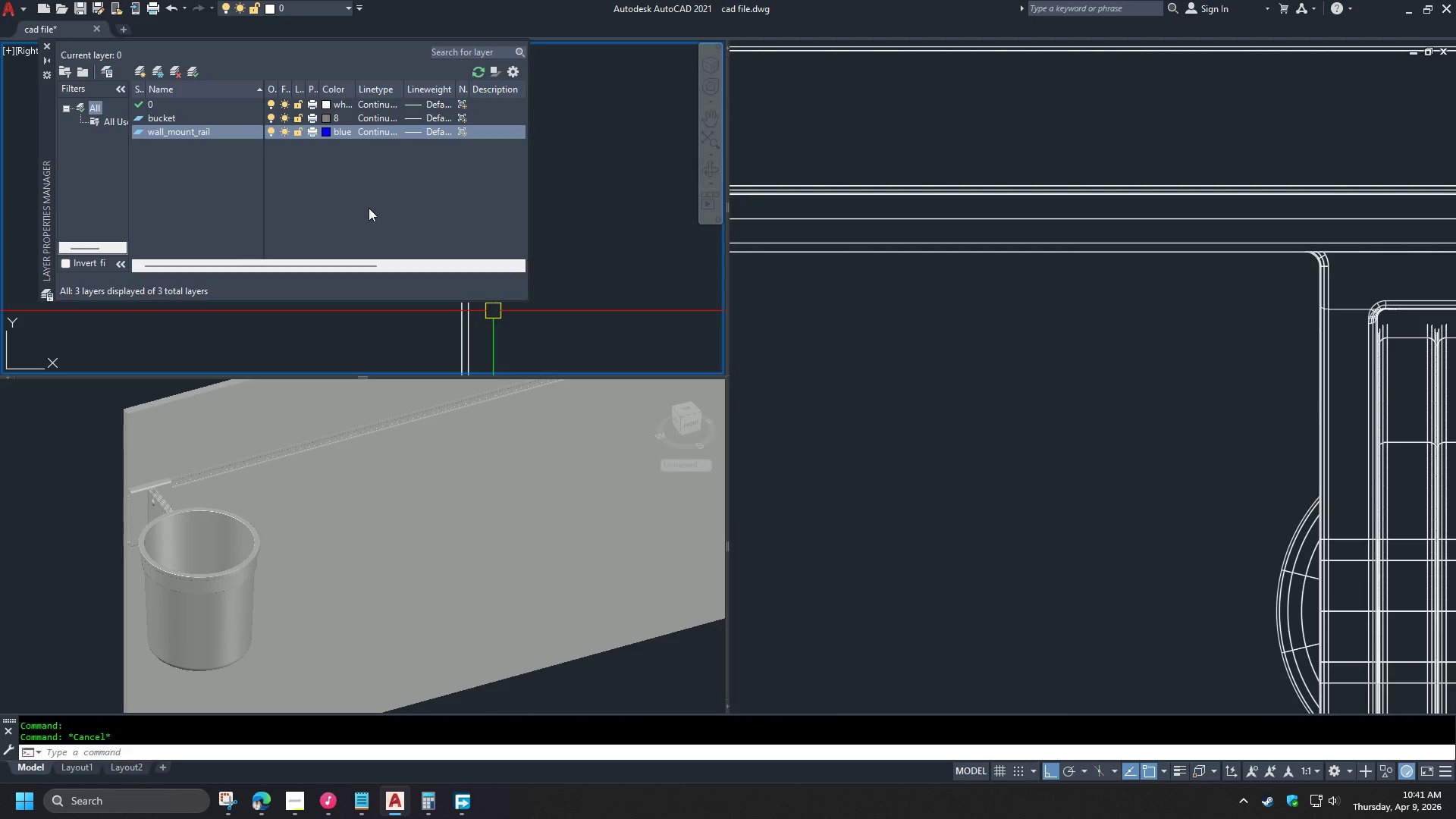 
key(Escape)
 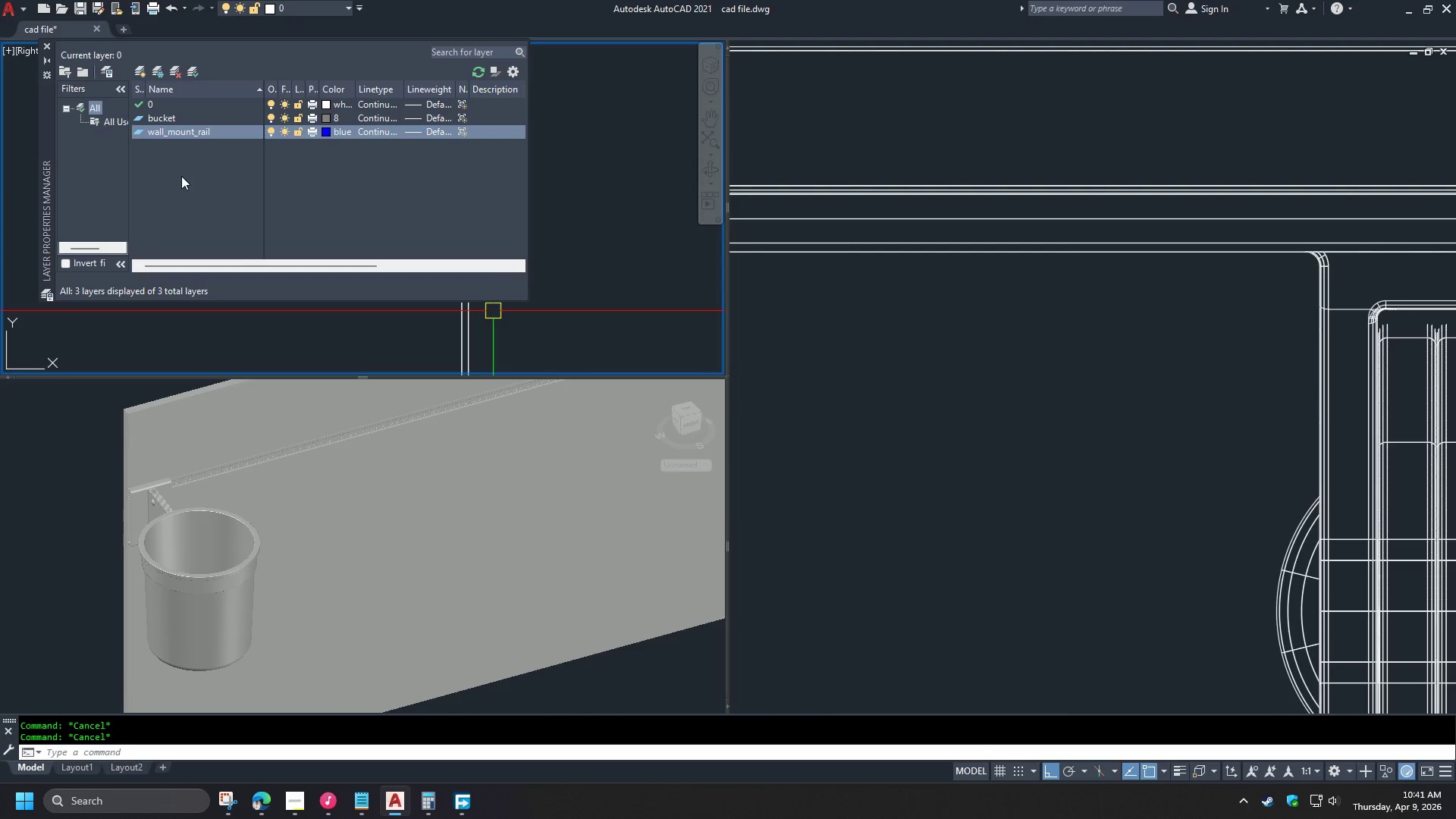 
left_click([181, 176])
 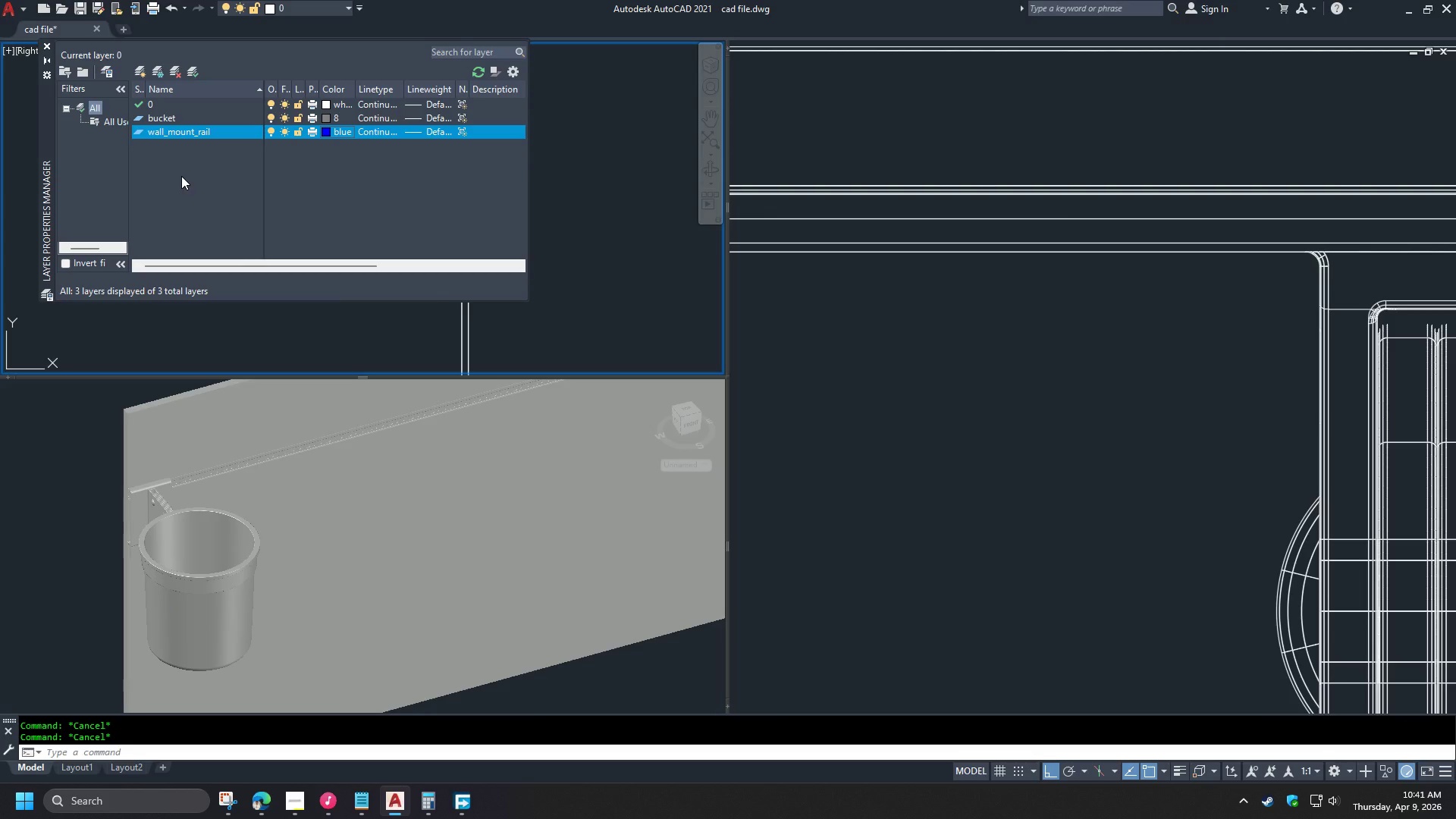 
hold_key(key=ControlLeft, duration=0.72)
 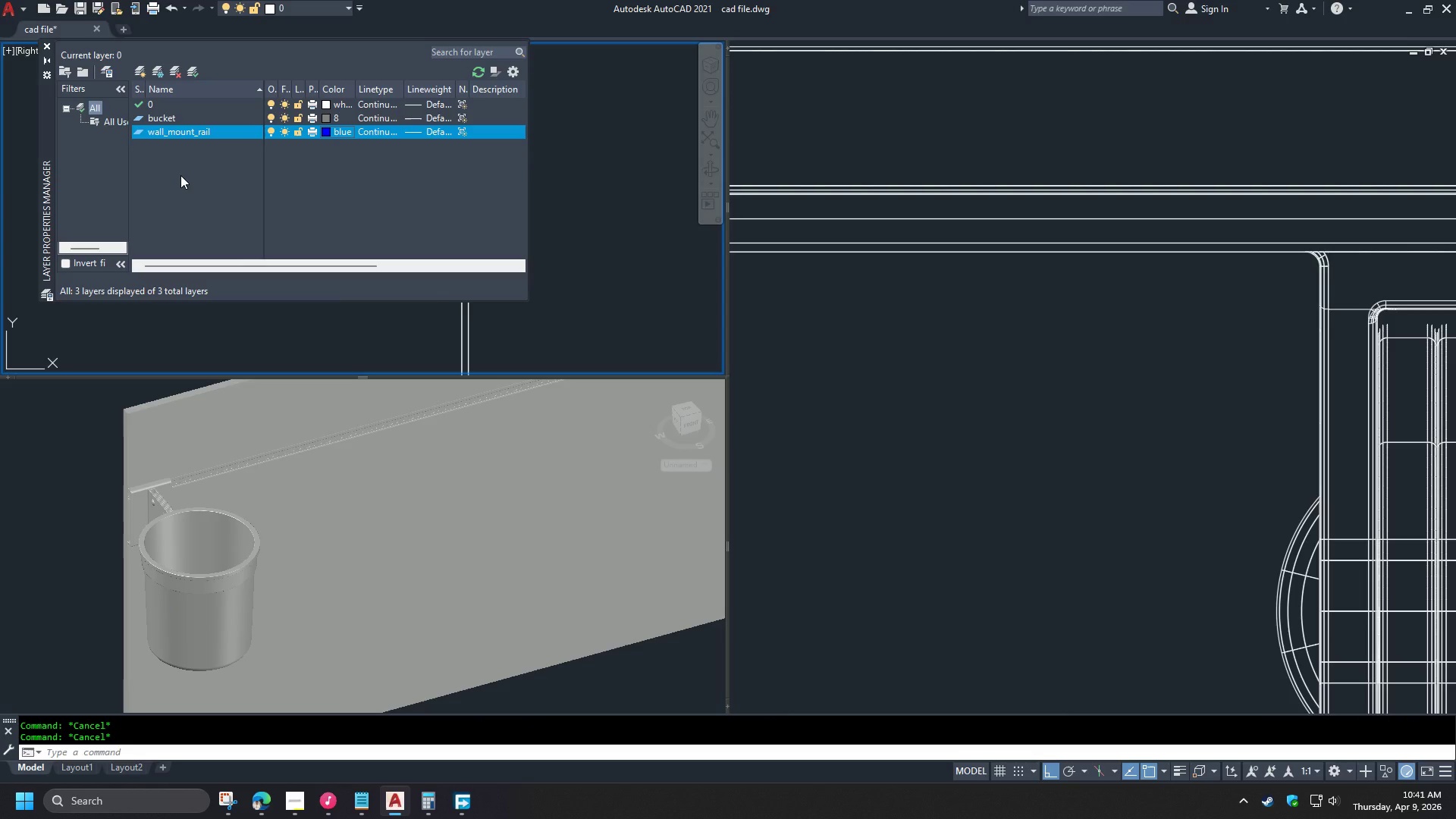 
key(Control+1)
 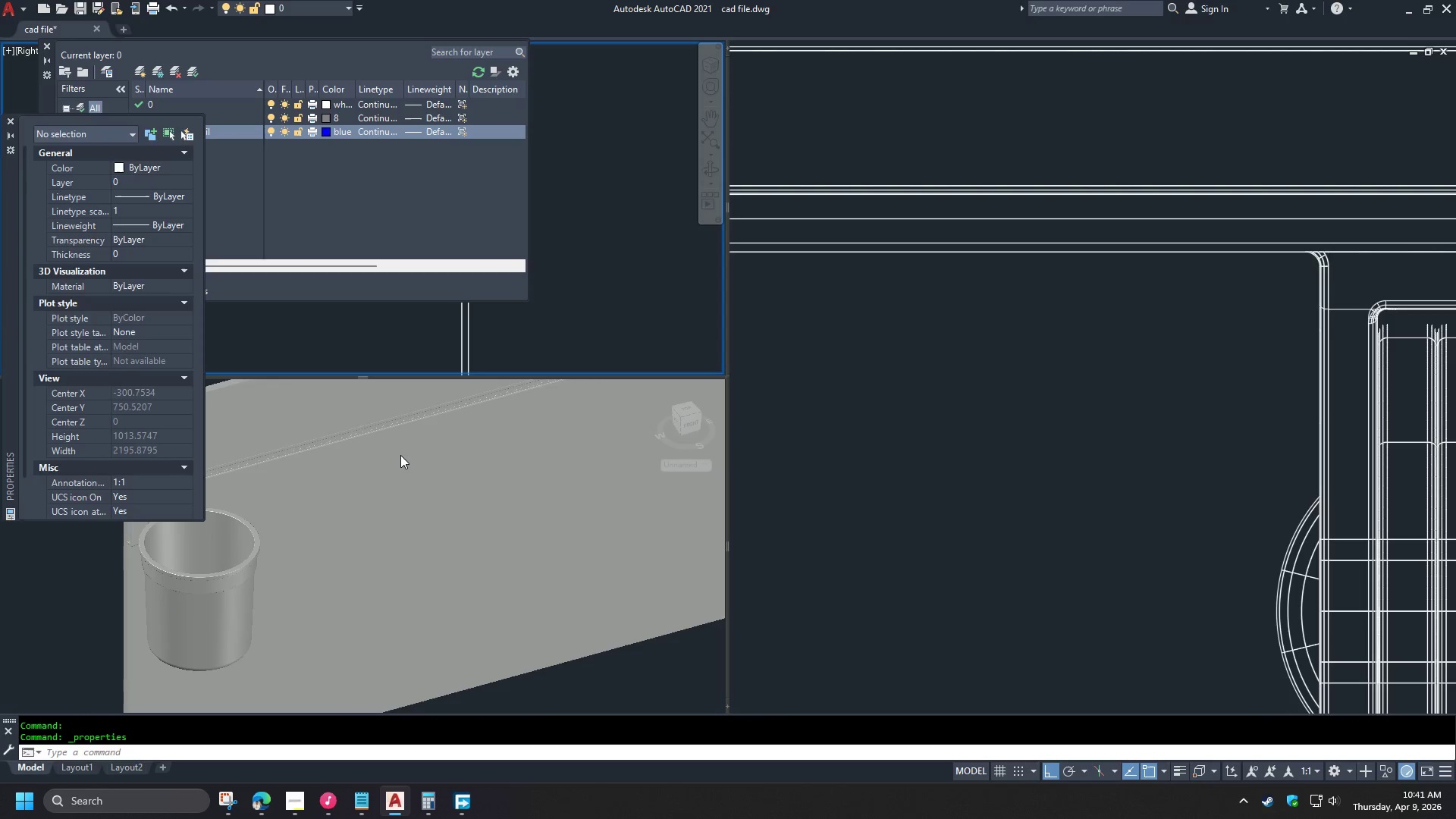 
key(Control+1)
 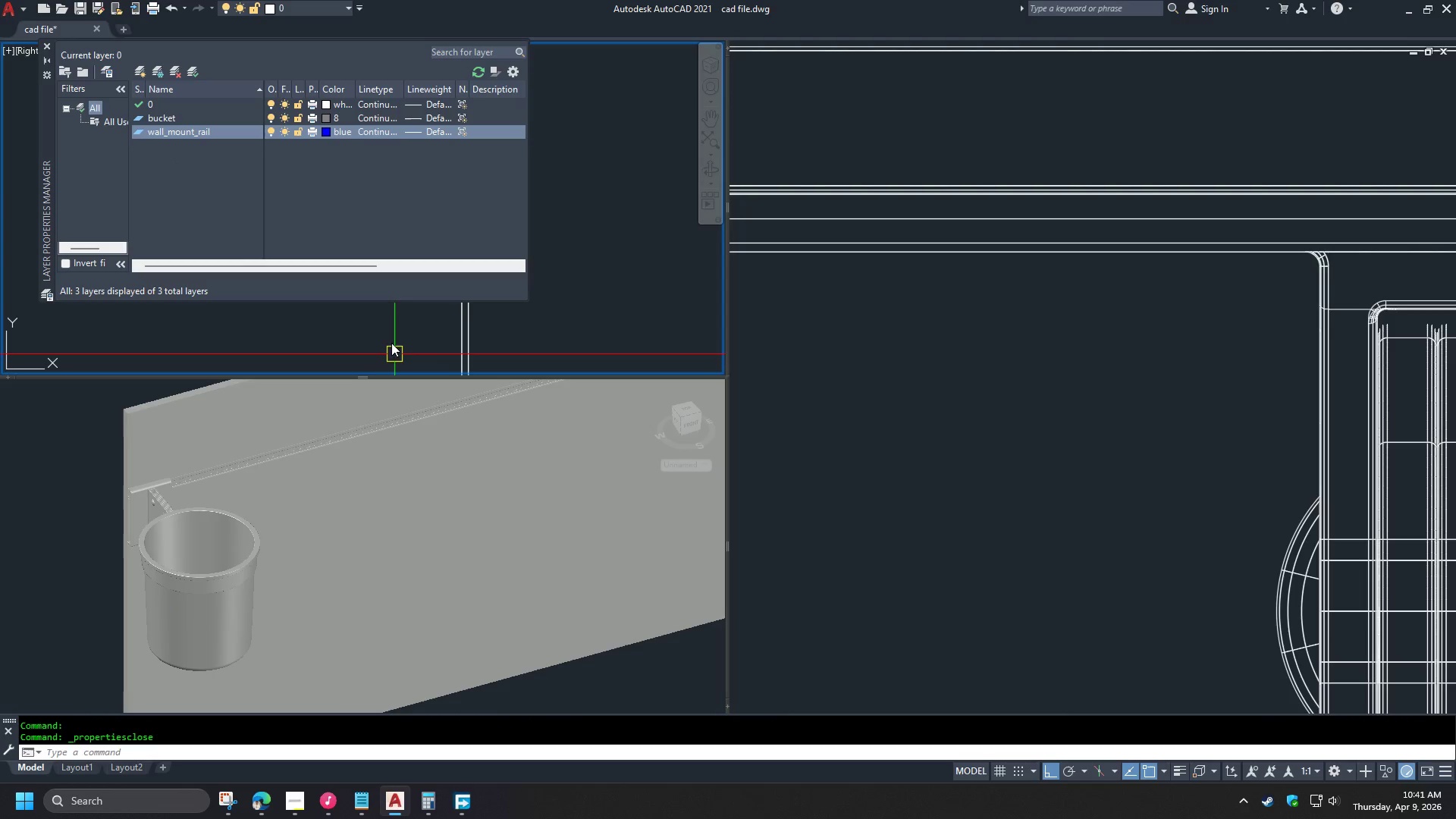 
key(Escape)
 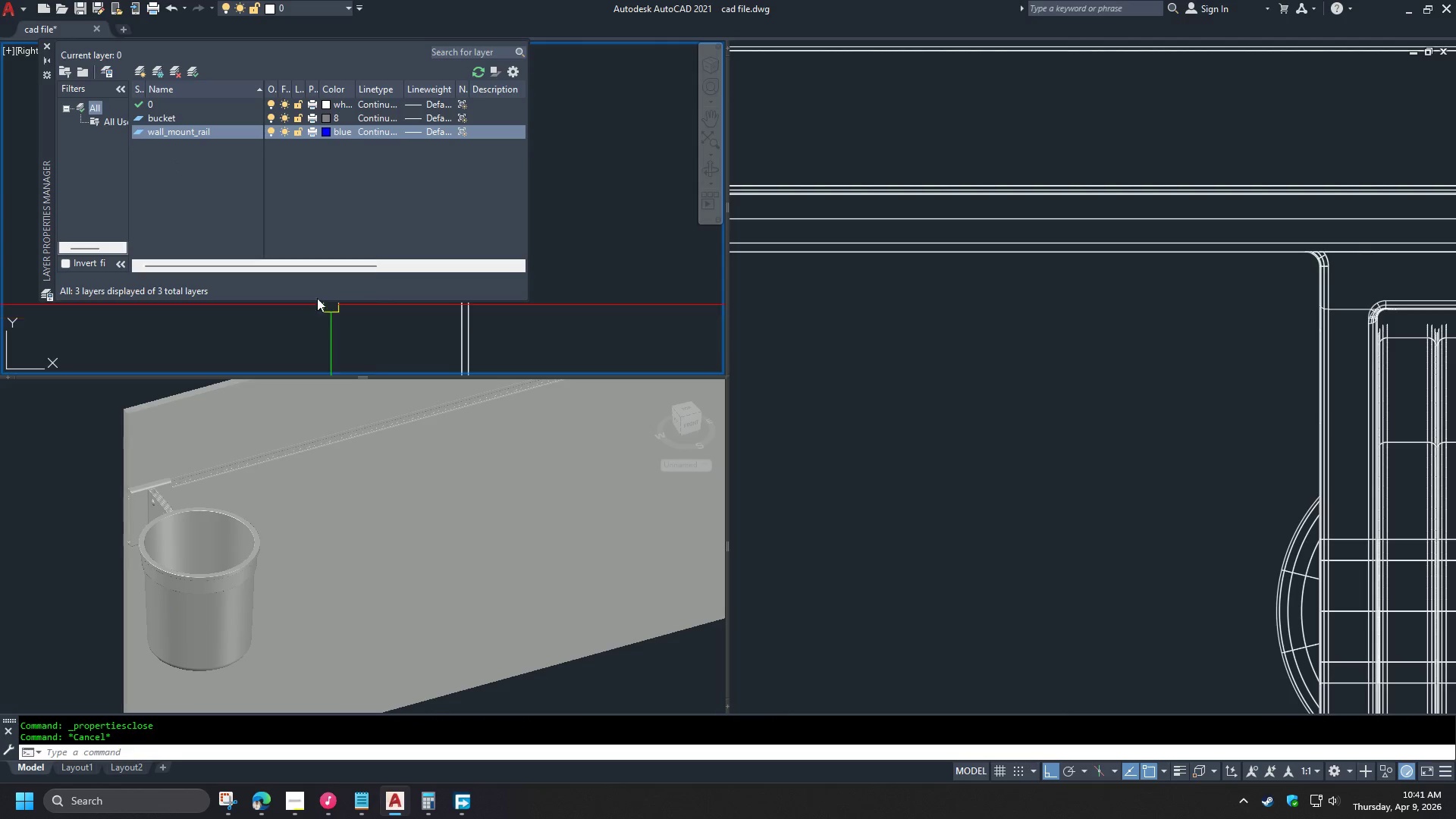 
key(Escape)
 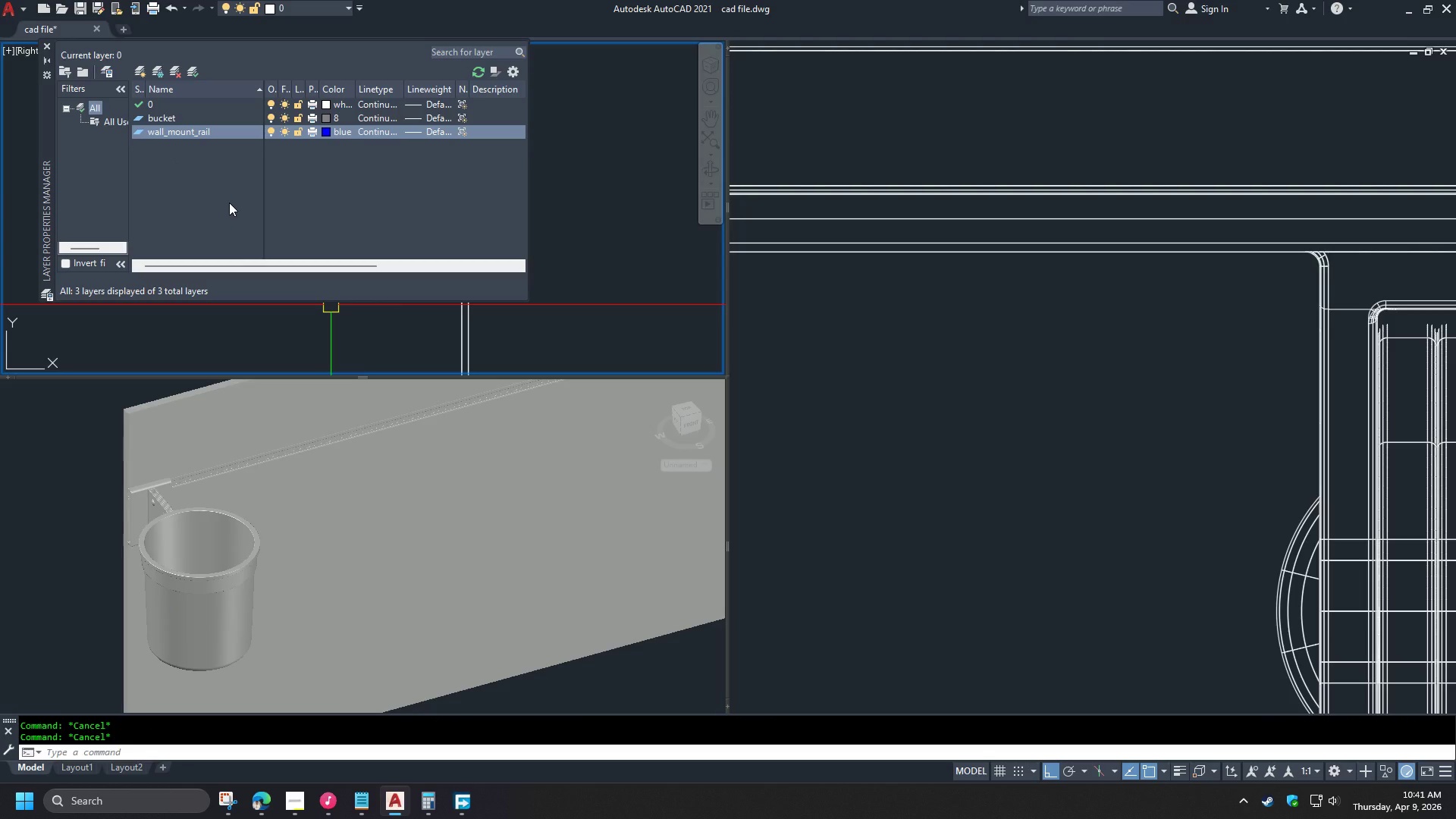 
left_click([229, 202])
 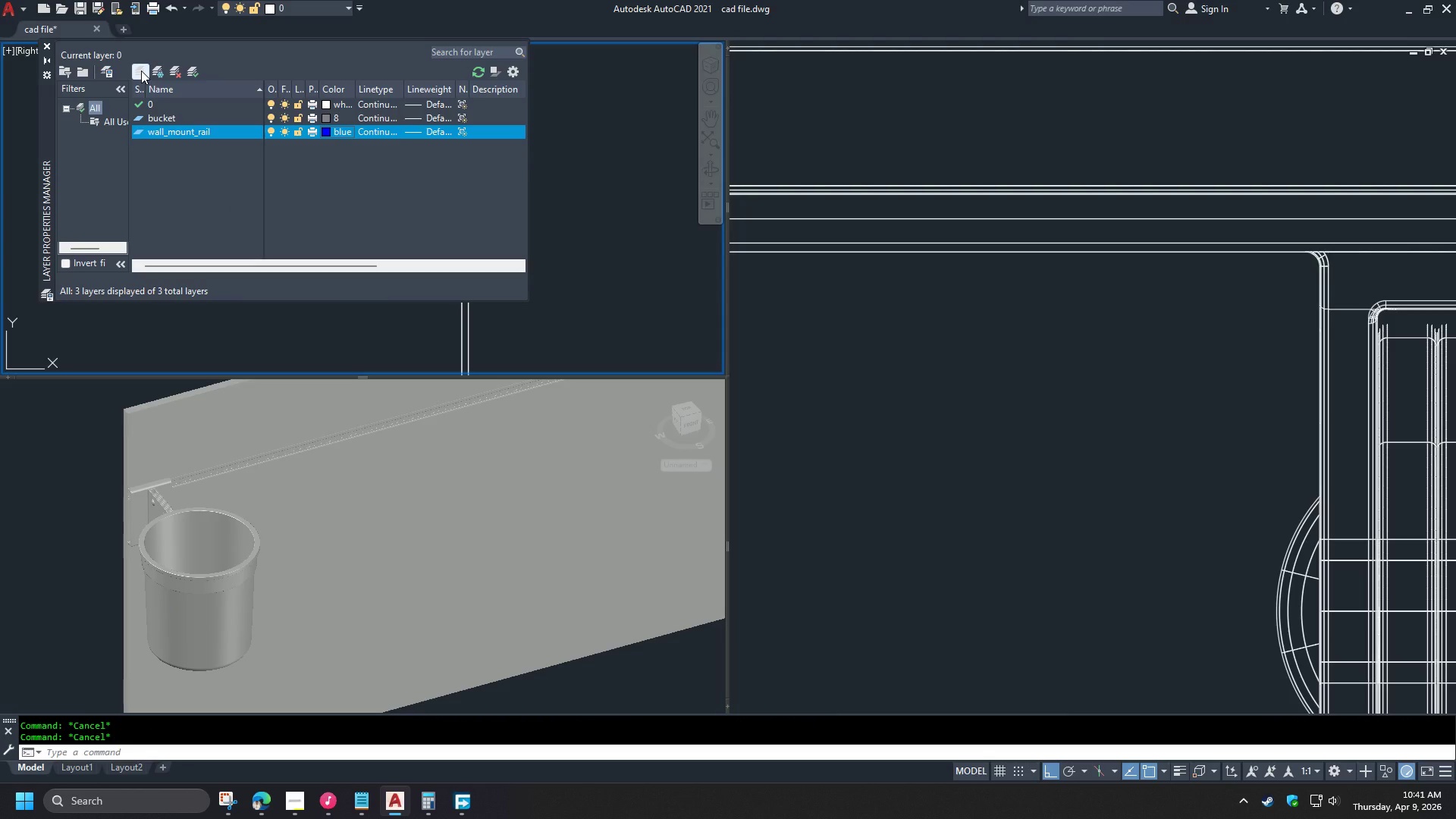 
left_click([141, 71])
 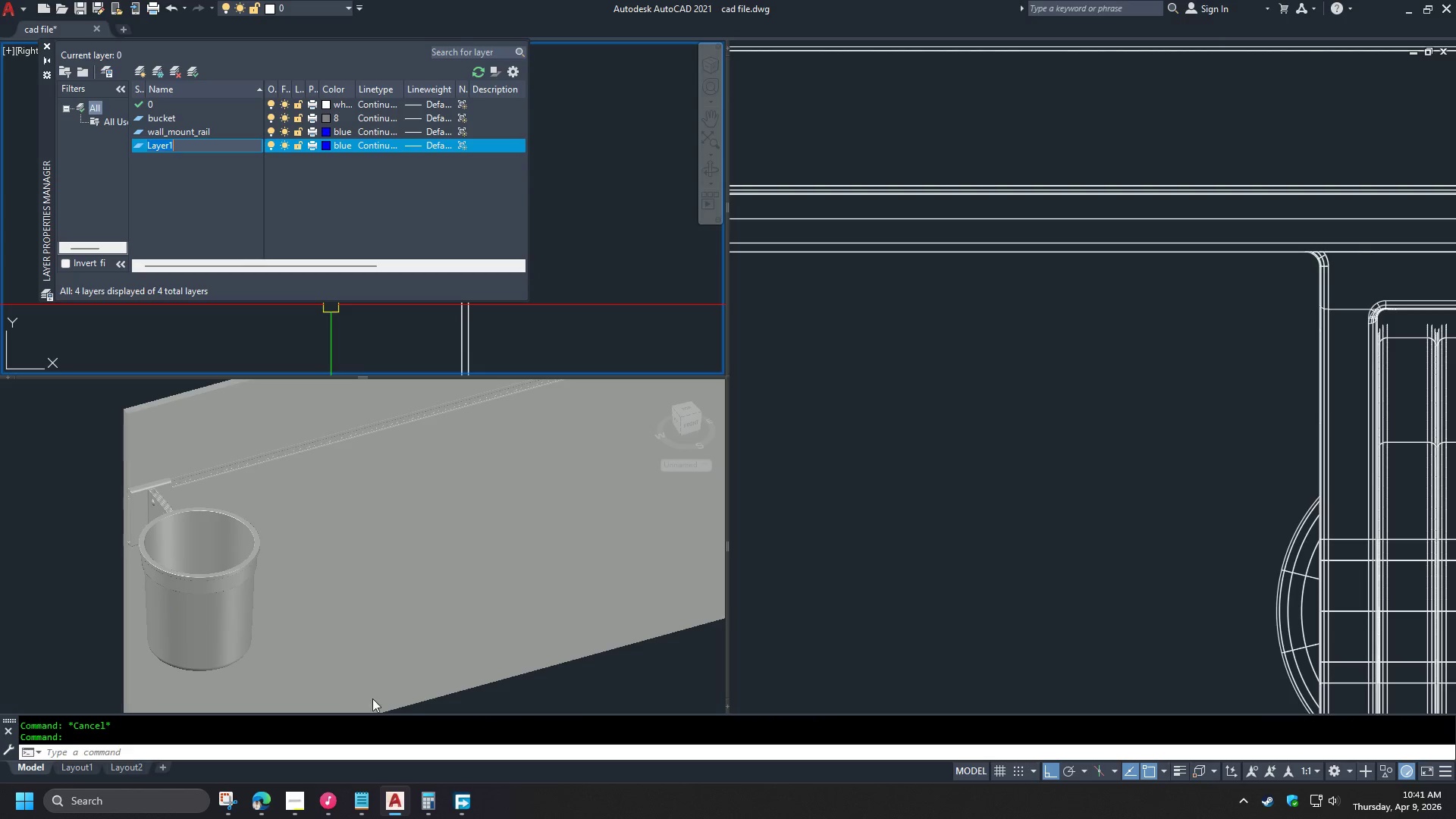 
left_click([290, 812])
 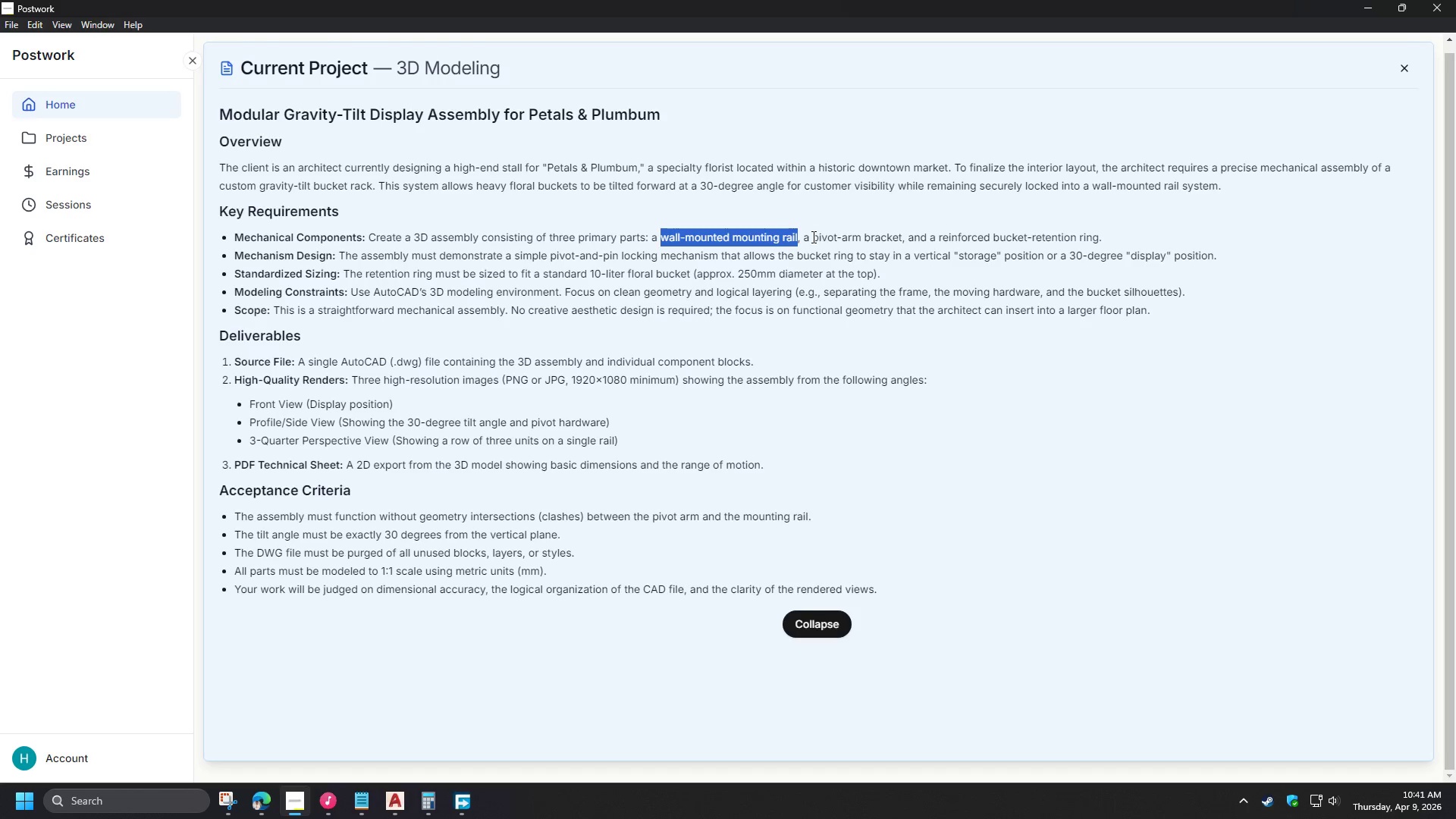 
left_click([1369, 0])
 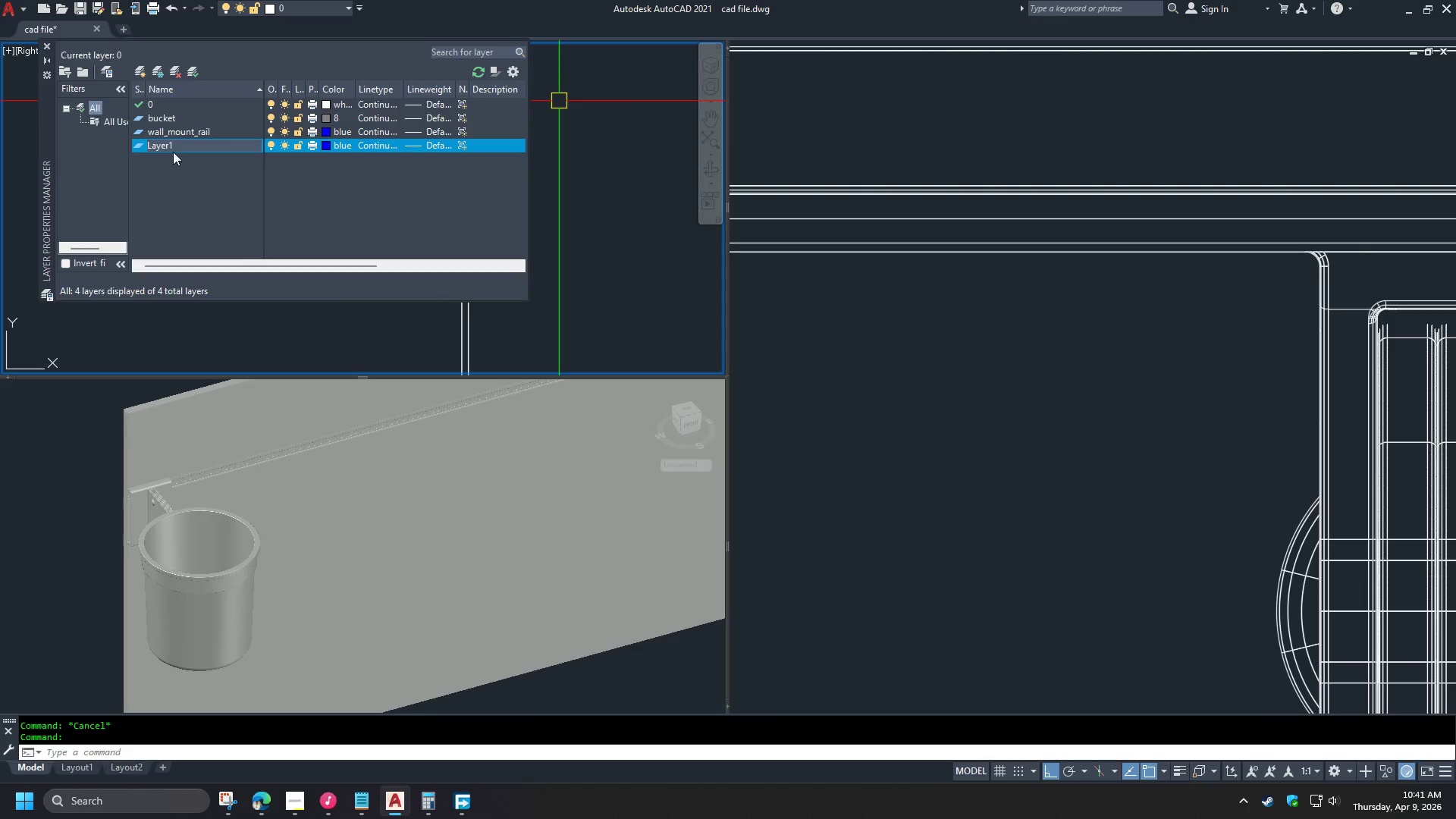 
left_click_drag(start_coordinate=[178, 149], to_coordinate=[121, 149])
 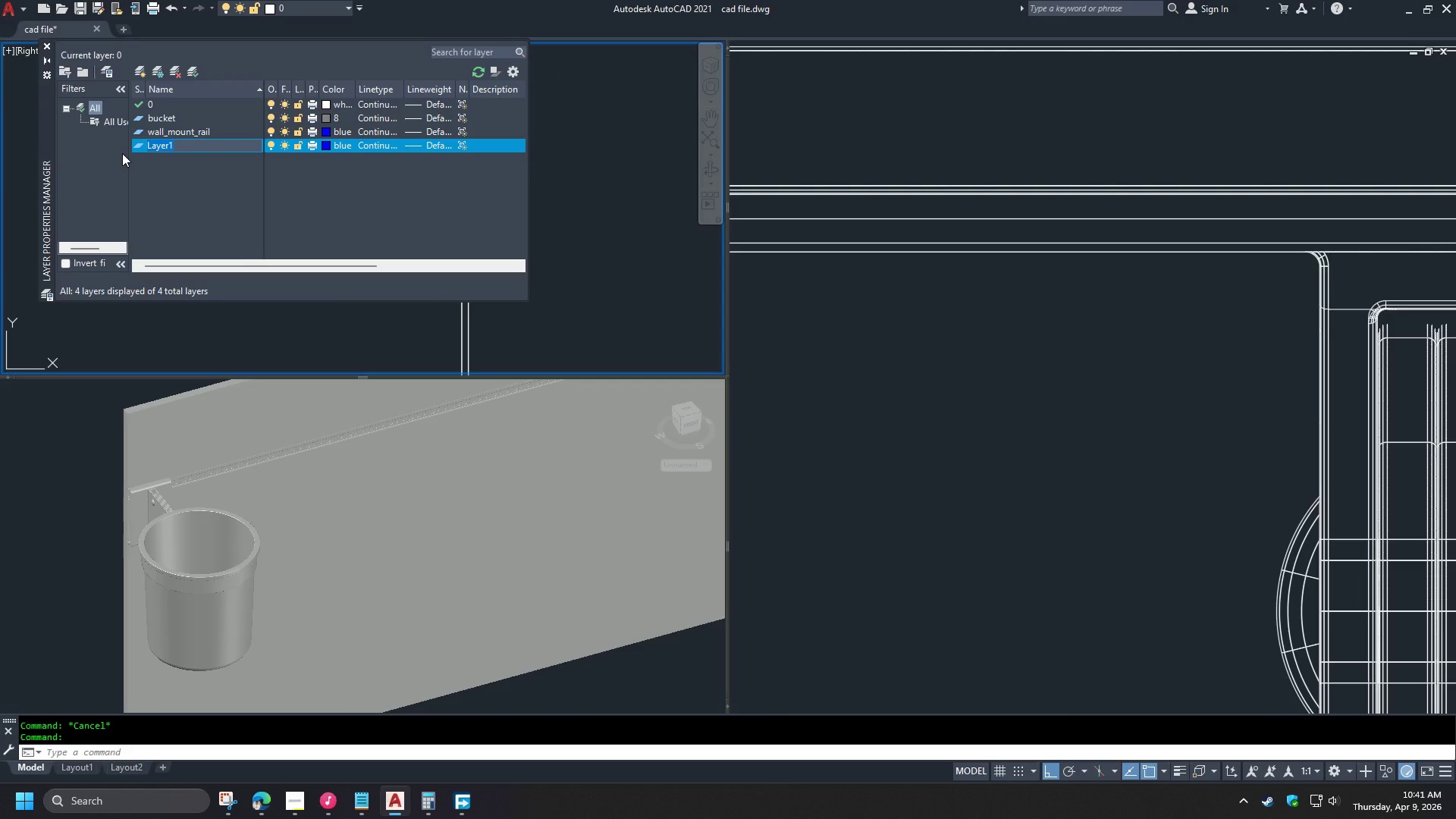 
type(pivot_arm_bracket)
 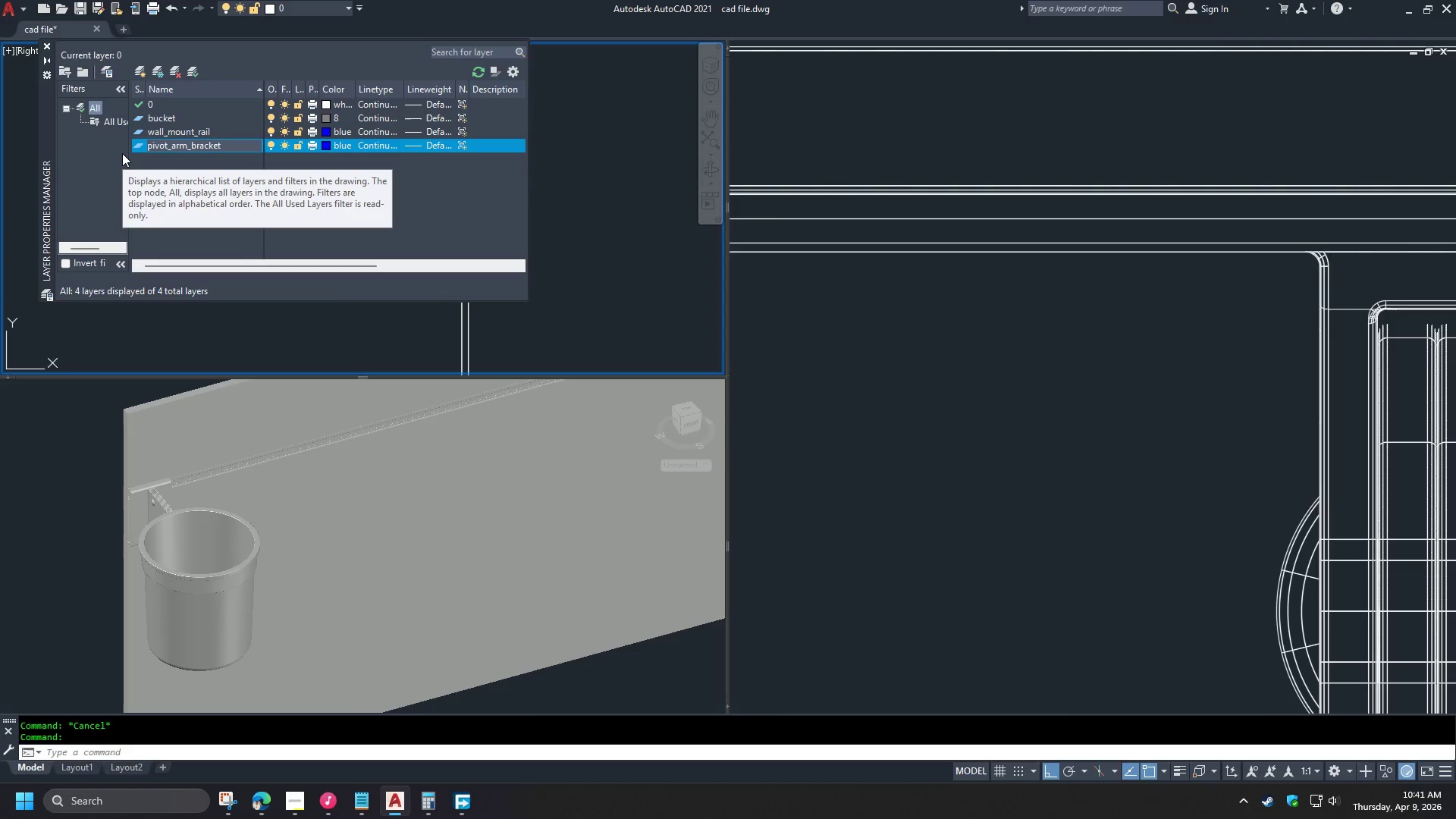 
key(Enter)
 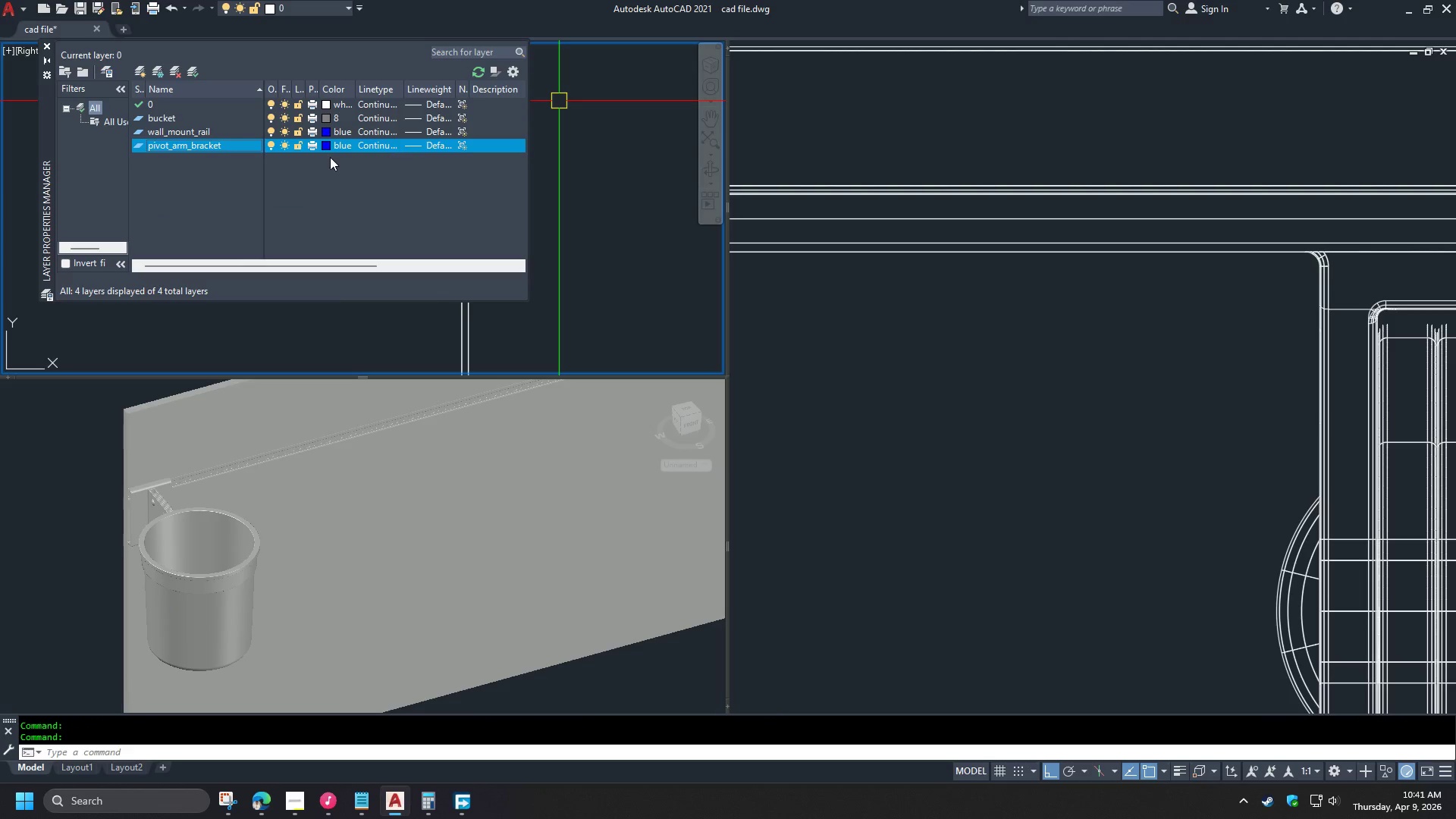 
left_click([320, 147])
 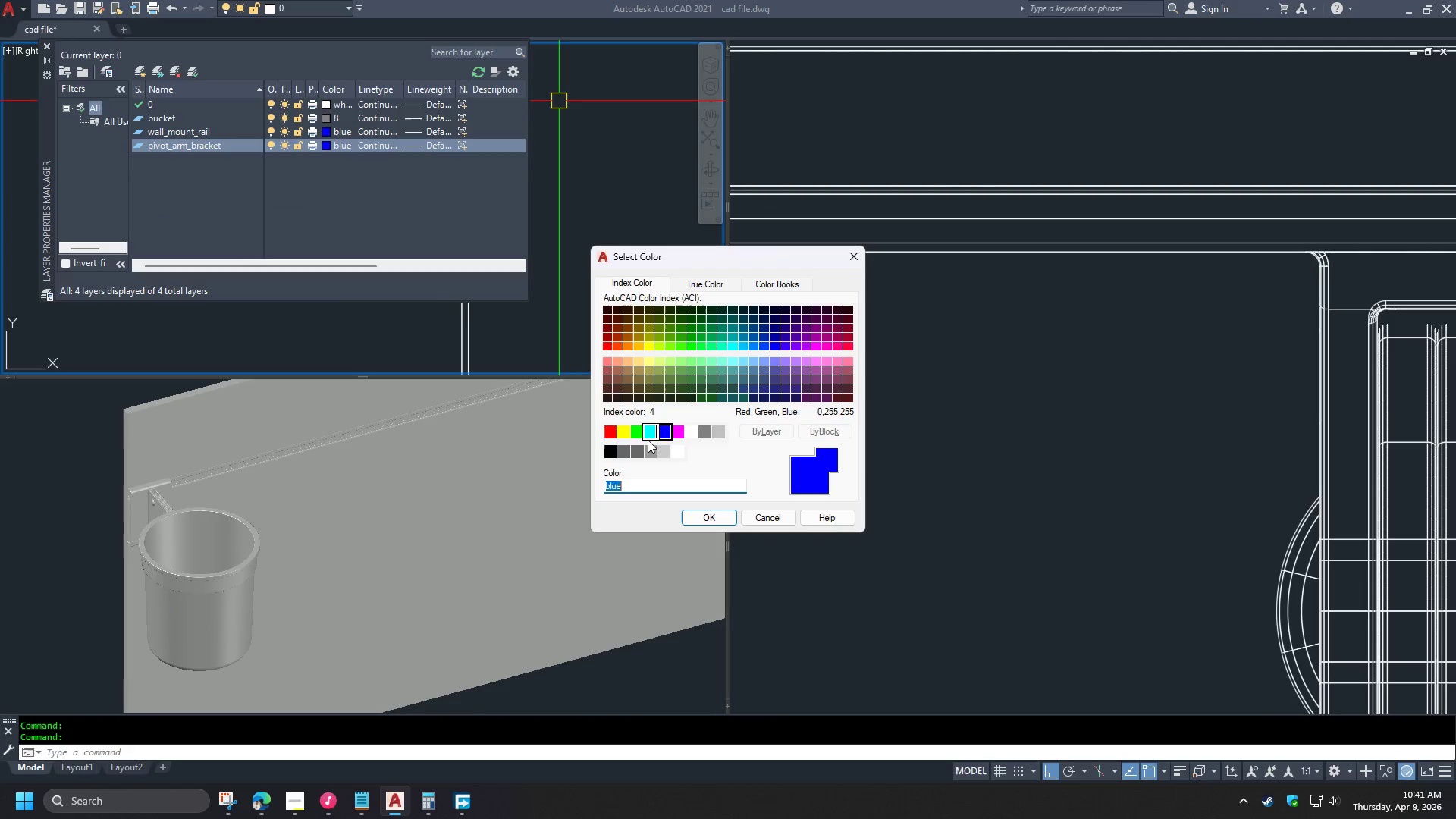 
left_click([651, 439])
 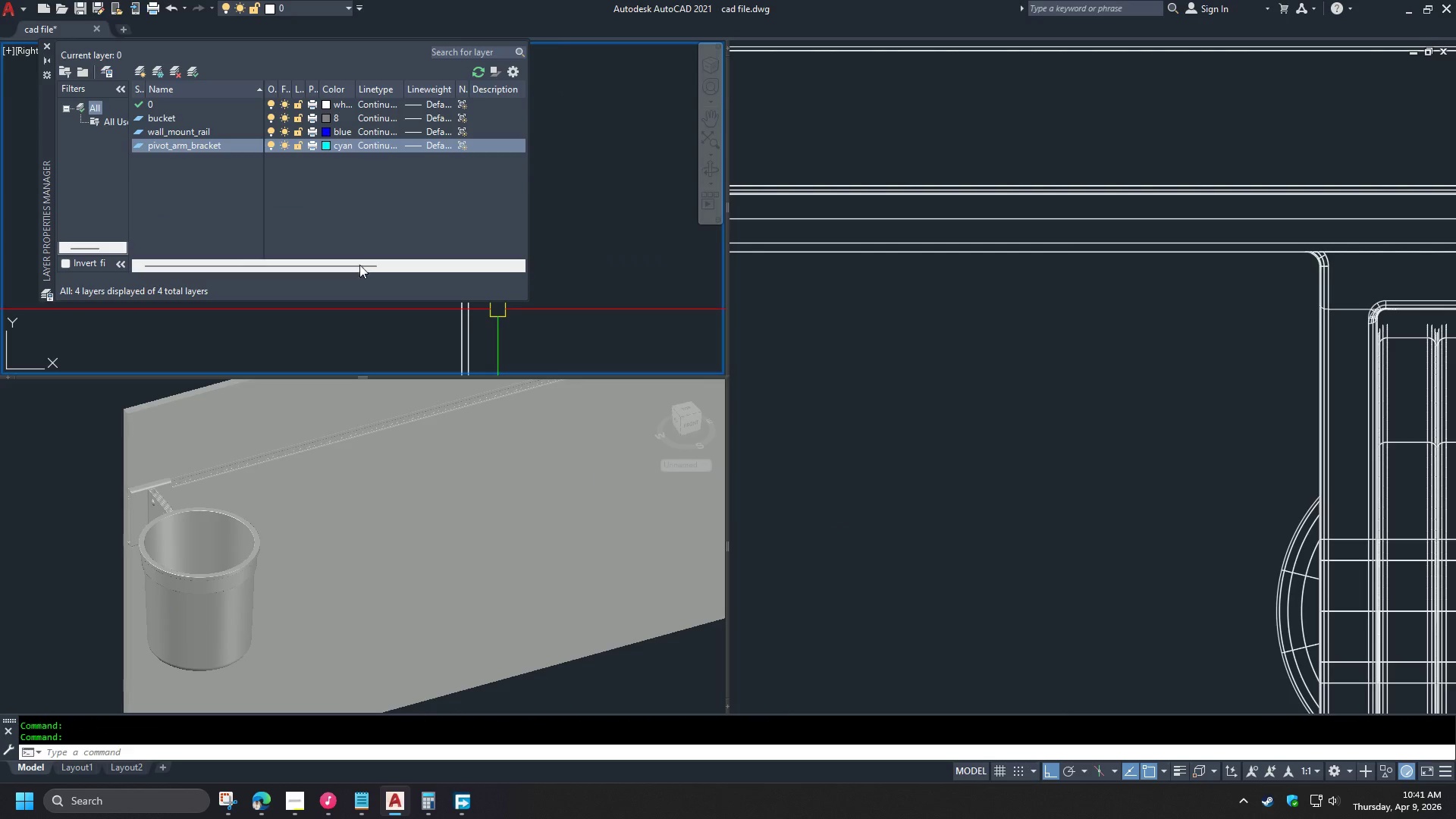 
left_click([300, 800])